 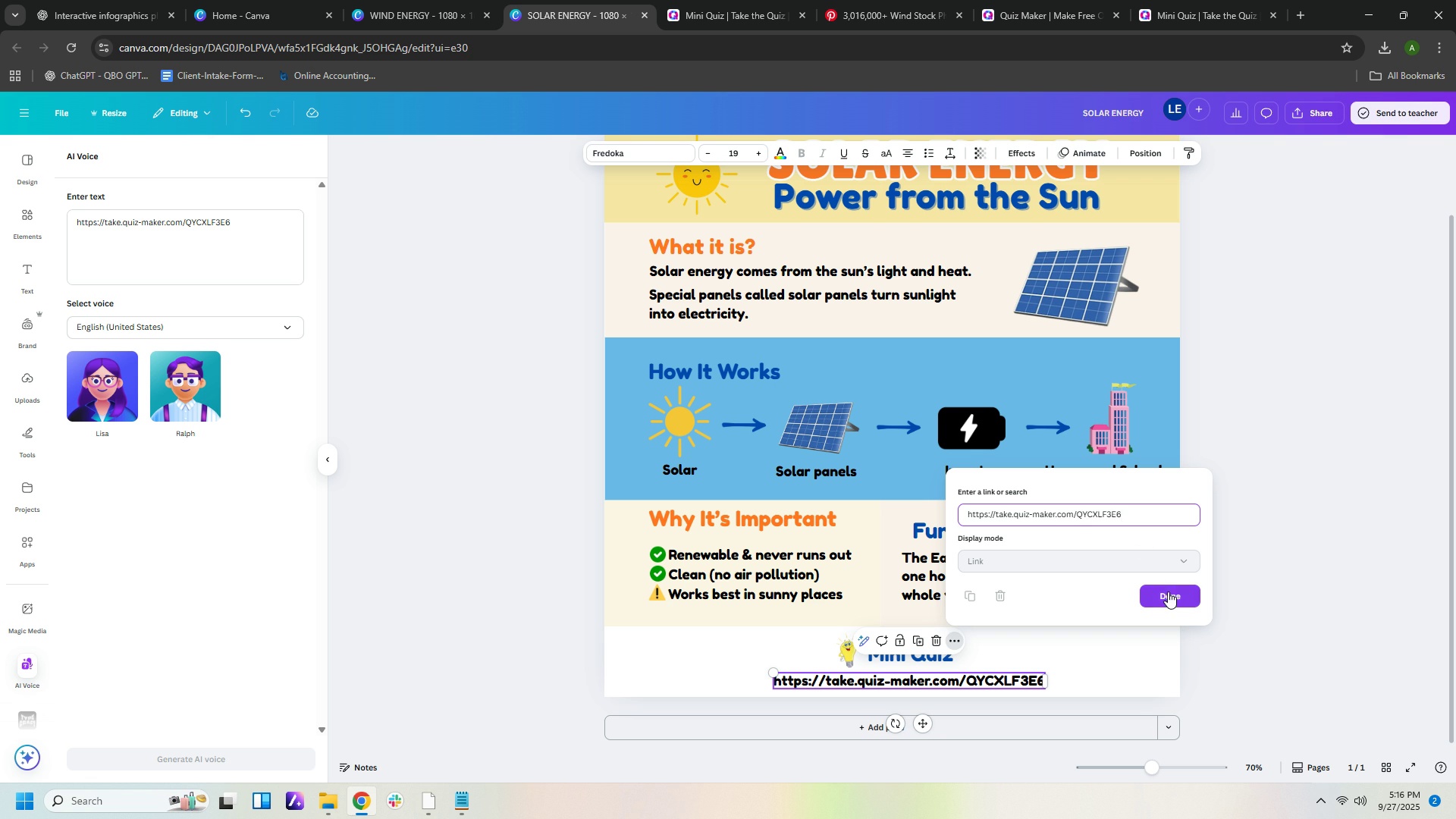 
left_click([1135, 598])
 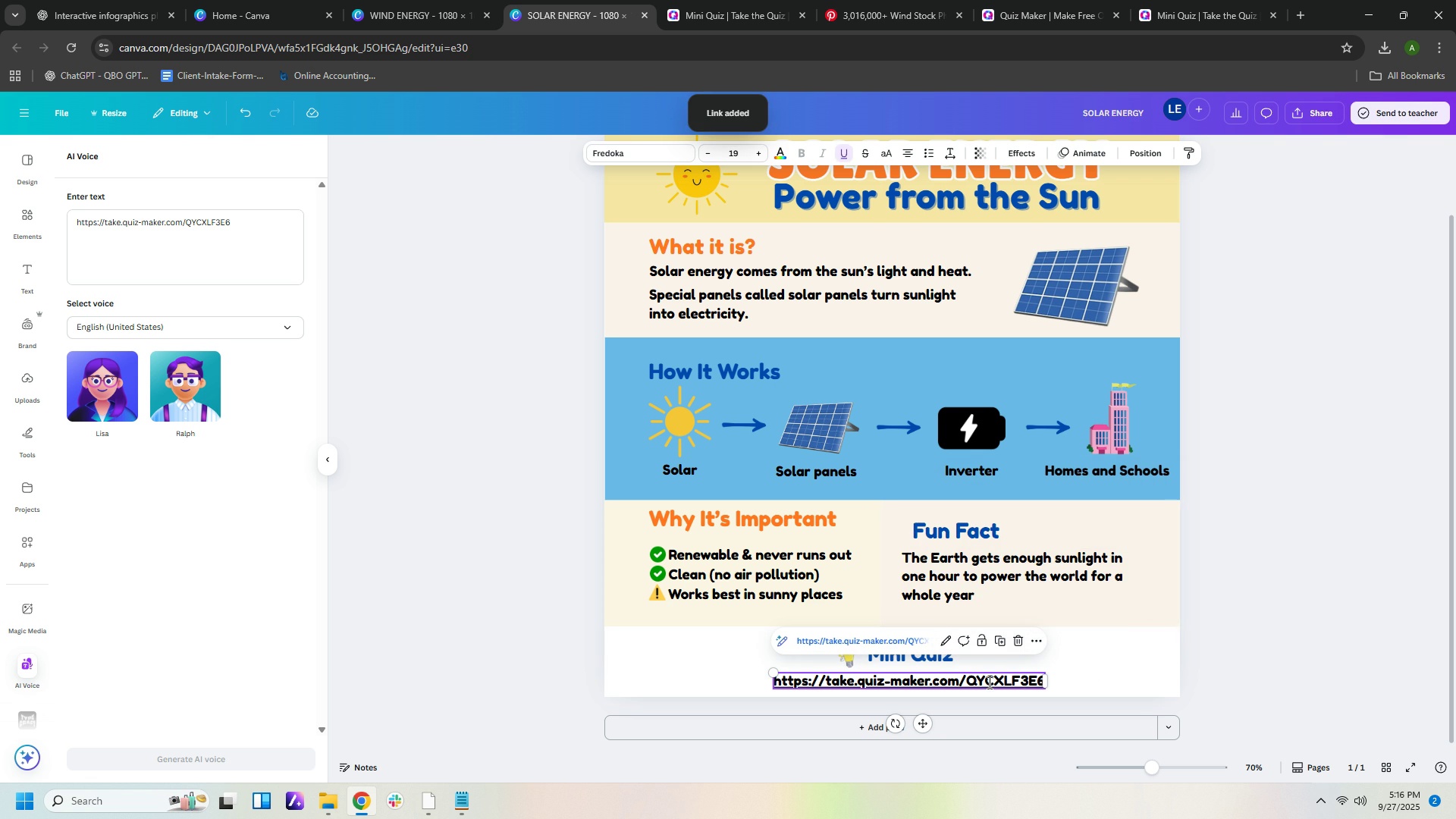 
left_click([988, 682])
 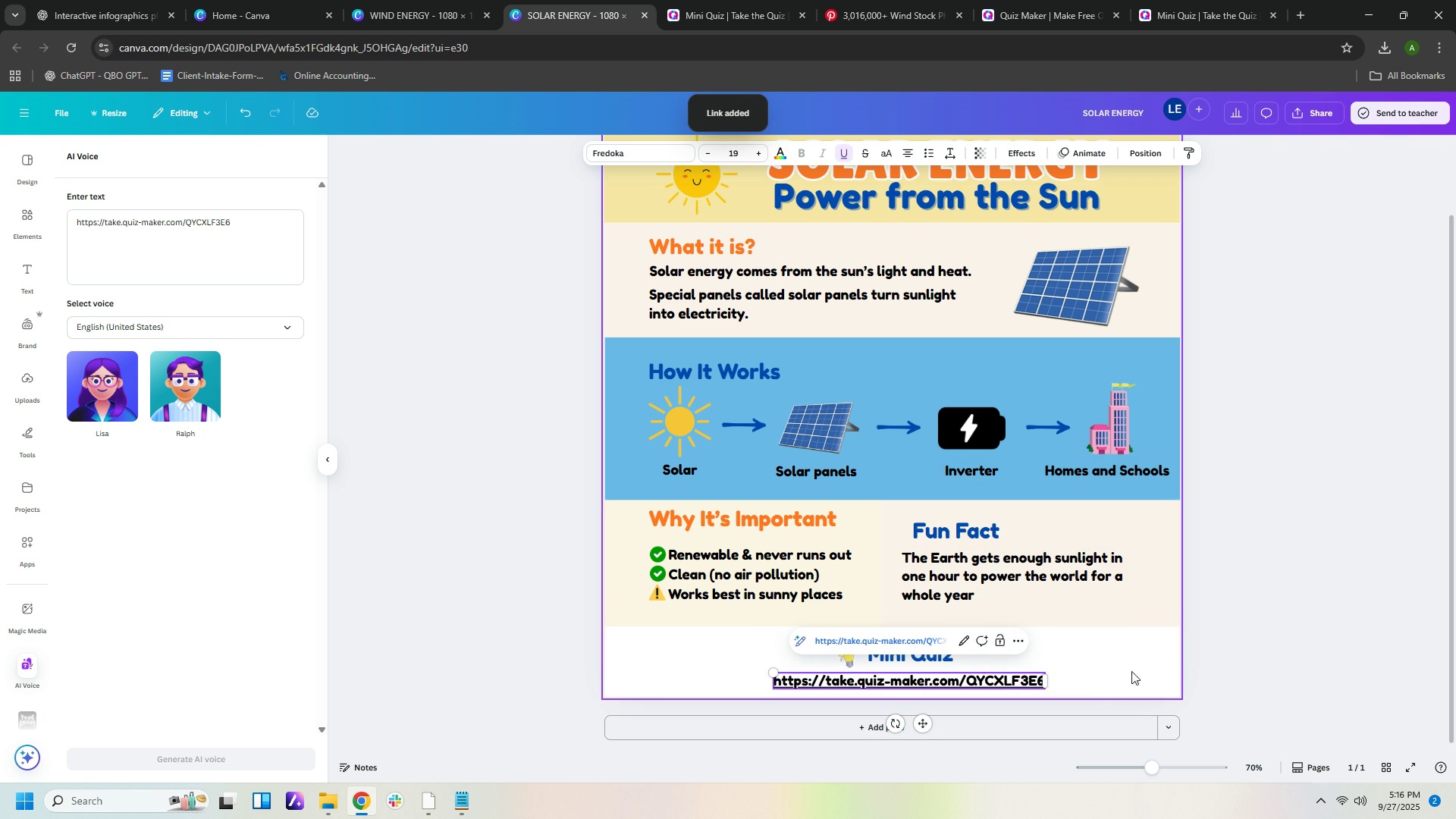 
left_click([1158, 659])
 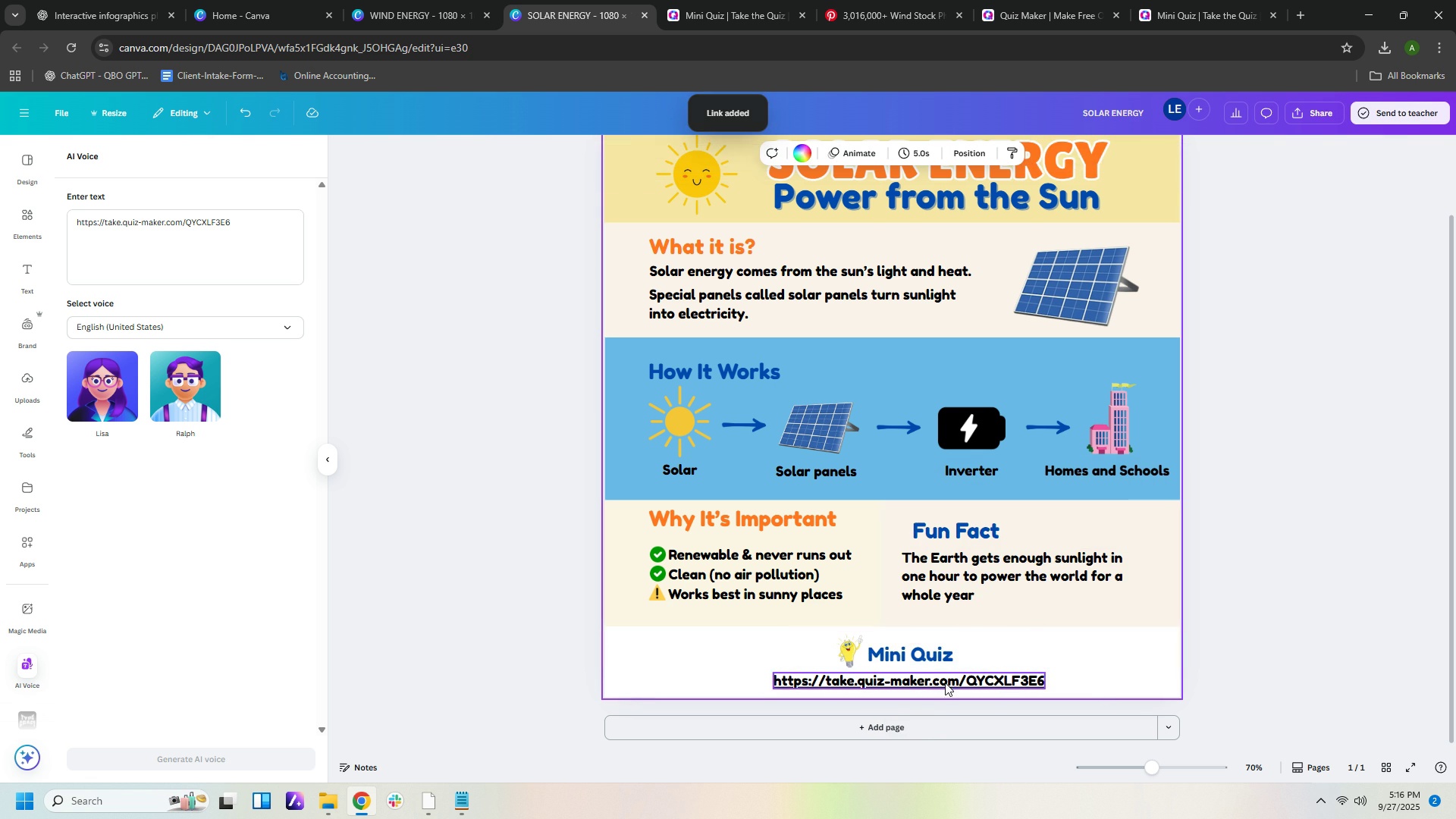 
left_click([945, 682])
 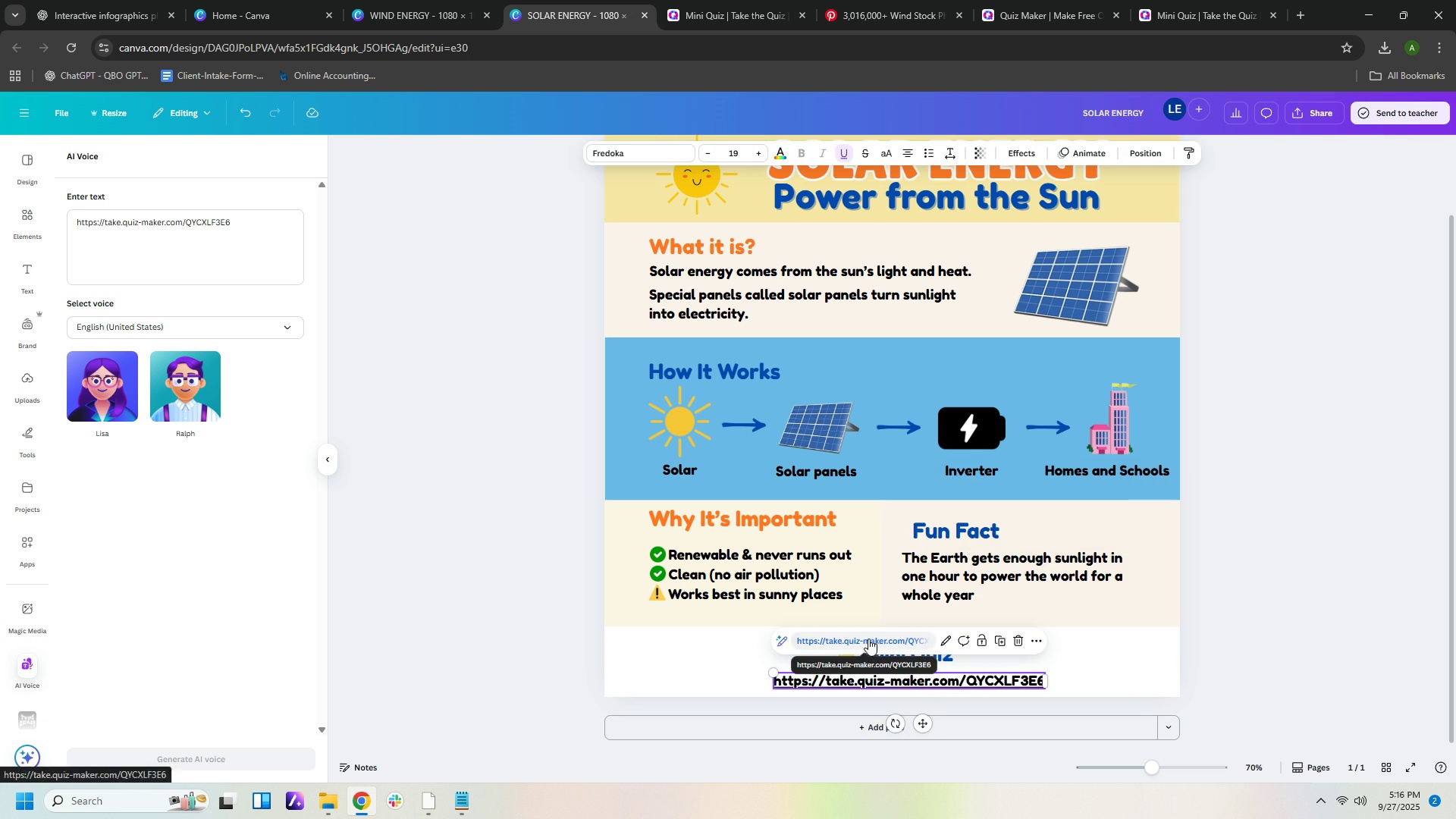 
left_click([868, 639])
 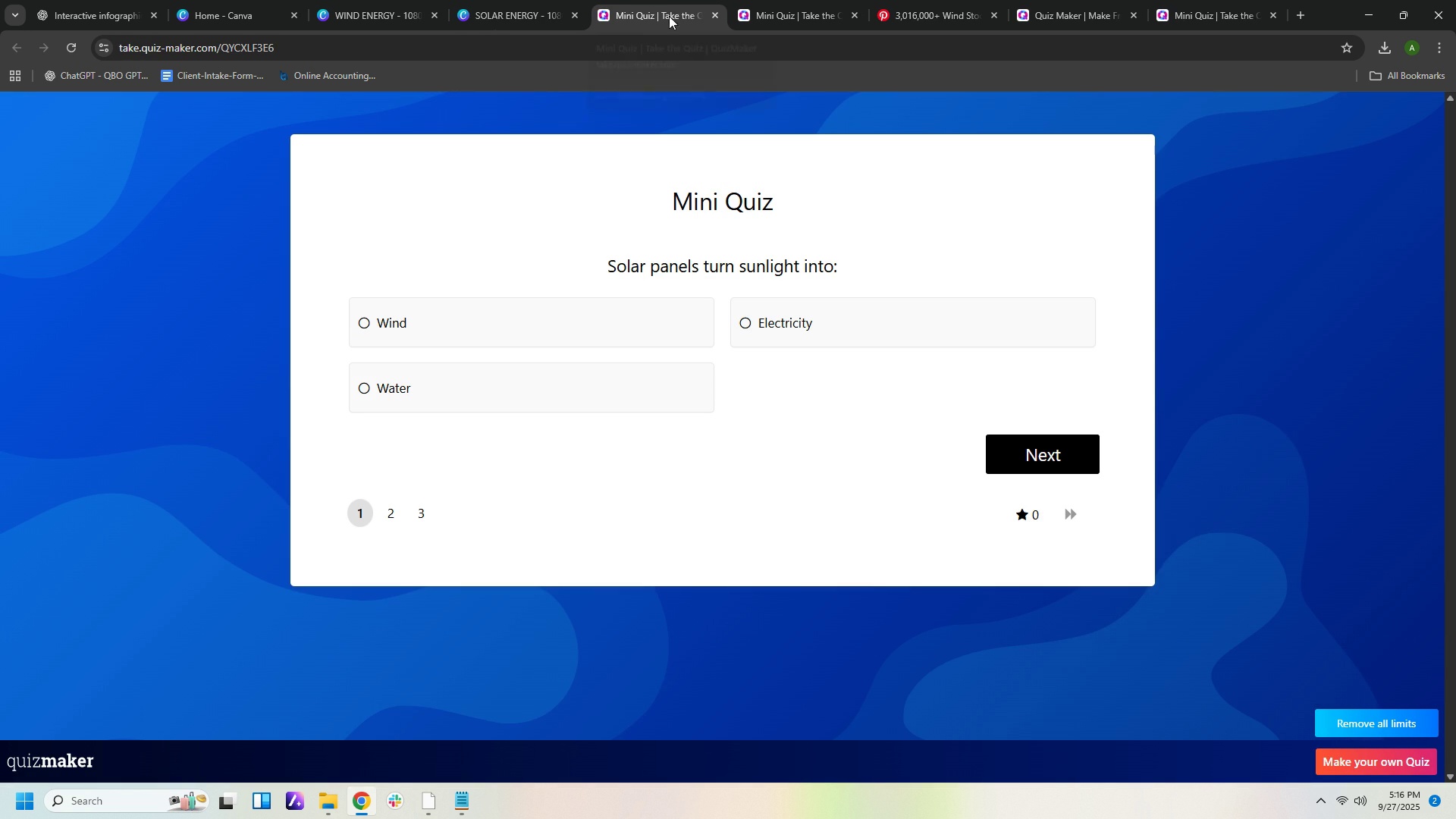 
left_click([713, 14])
 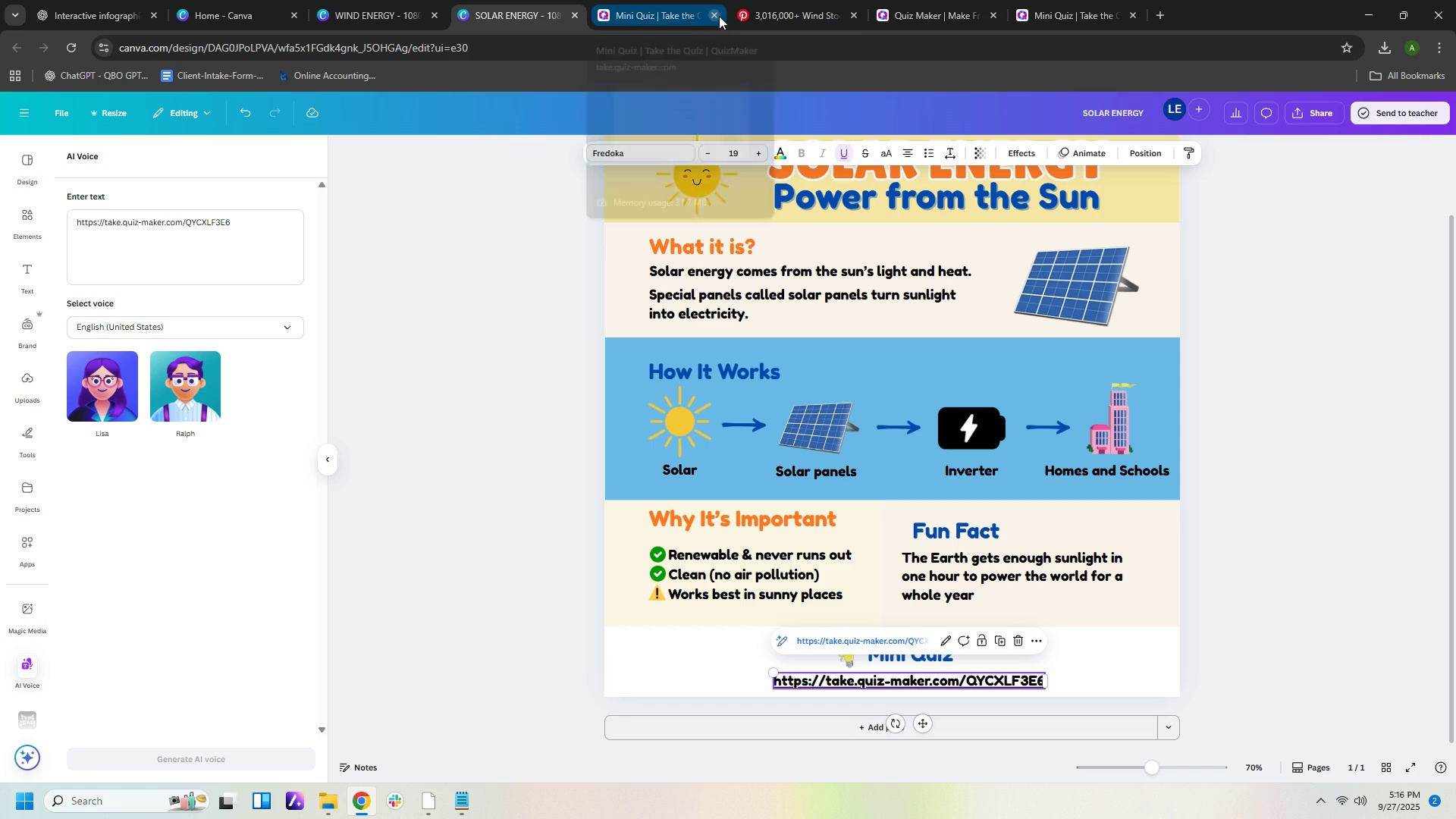 
left_click([714, 15])
 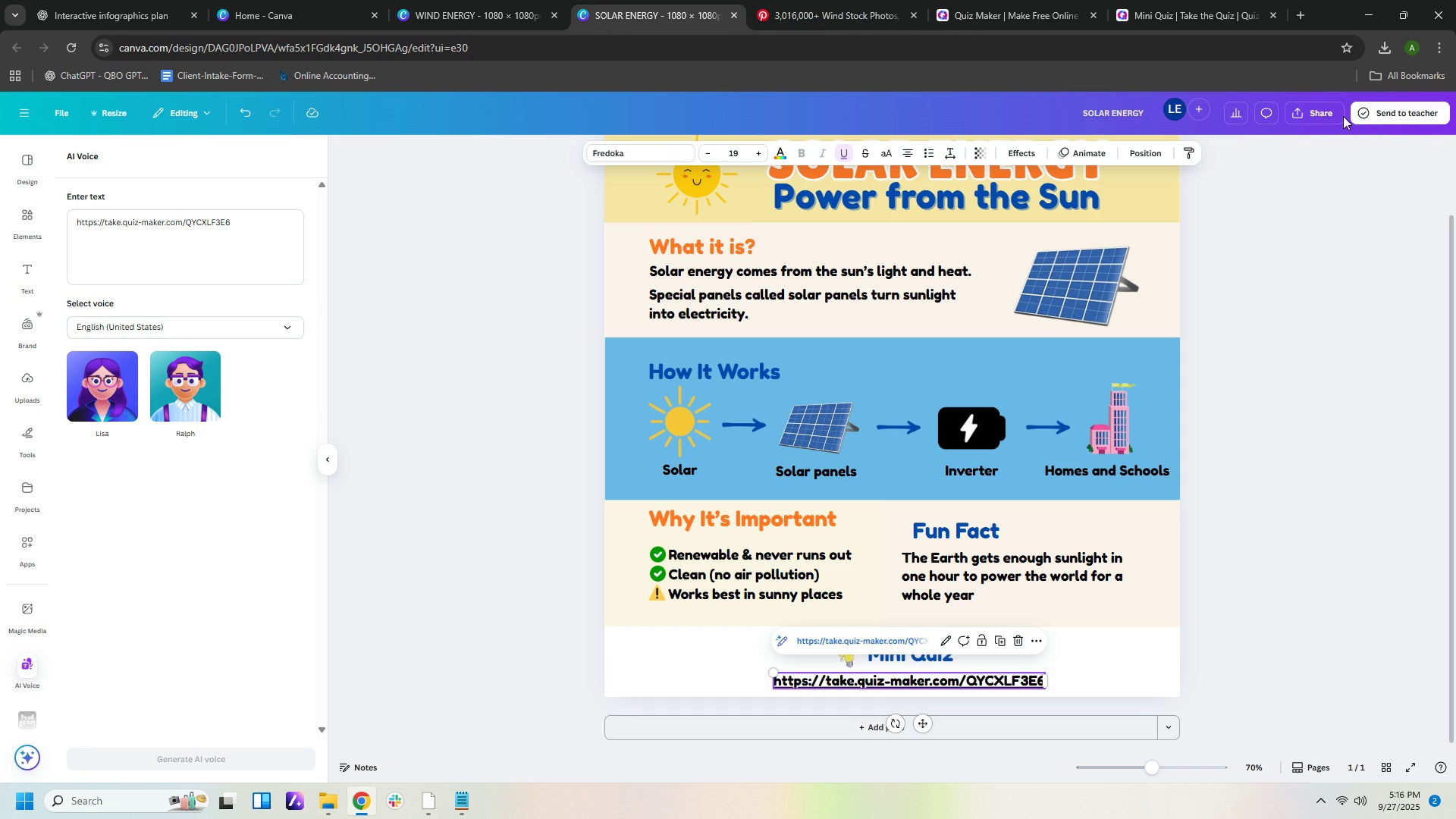 
left_click([1329, 118])
 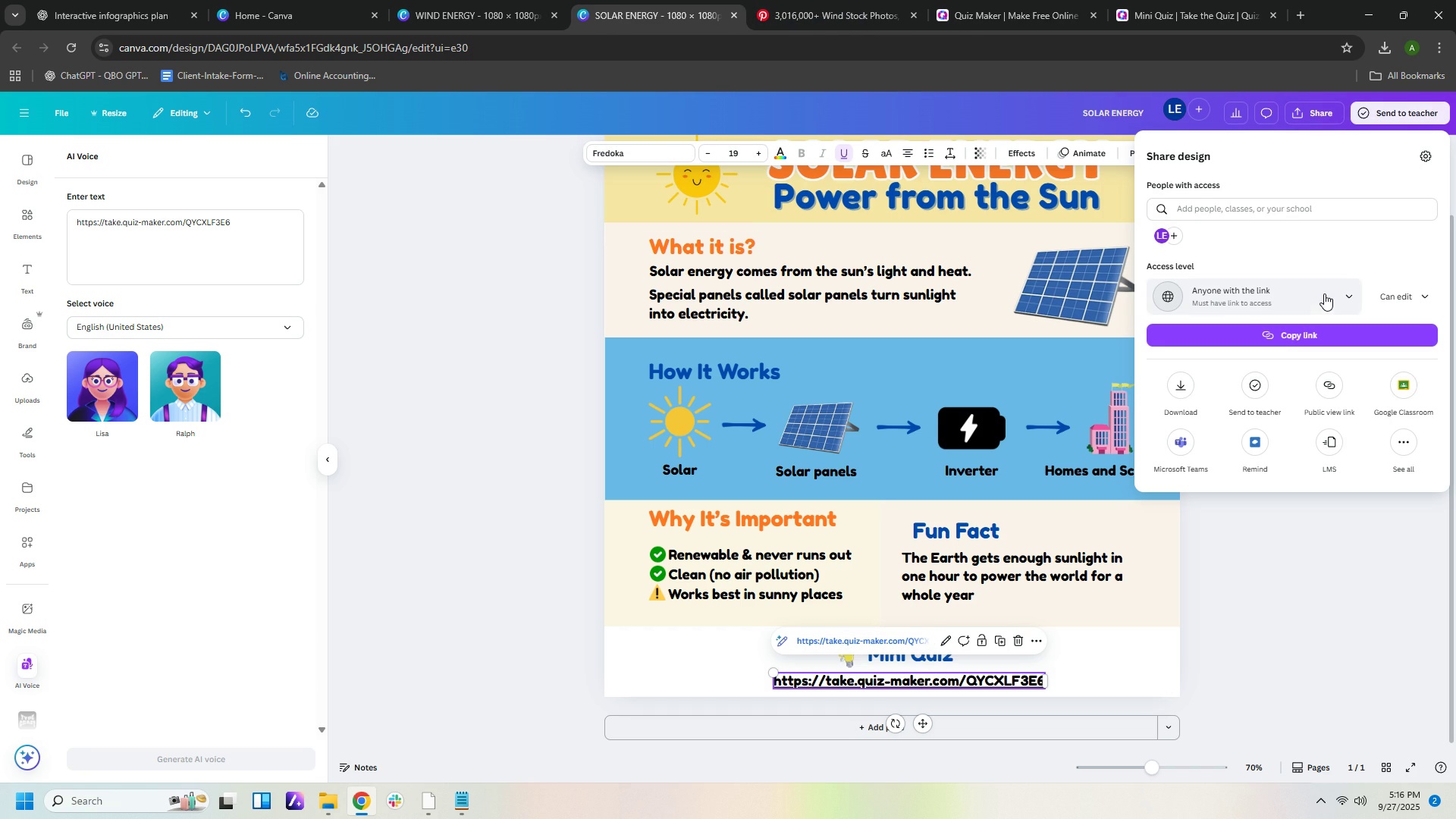 
mouse_move([1389, 314])
 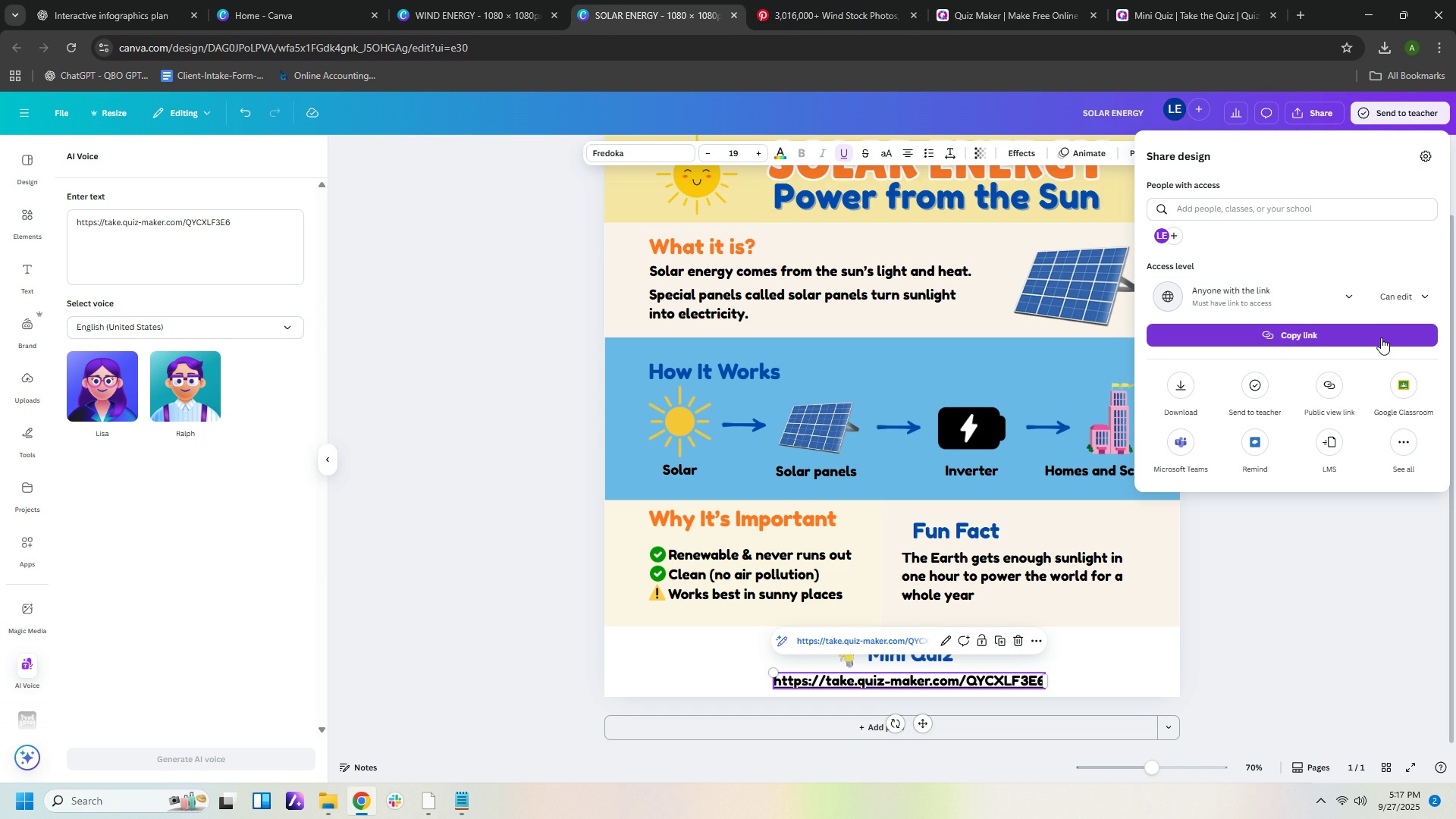 
left_click([1381, 337])